 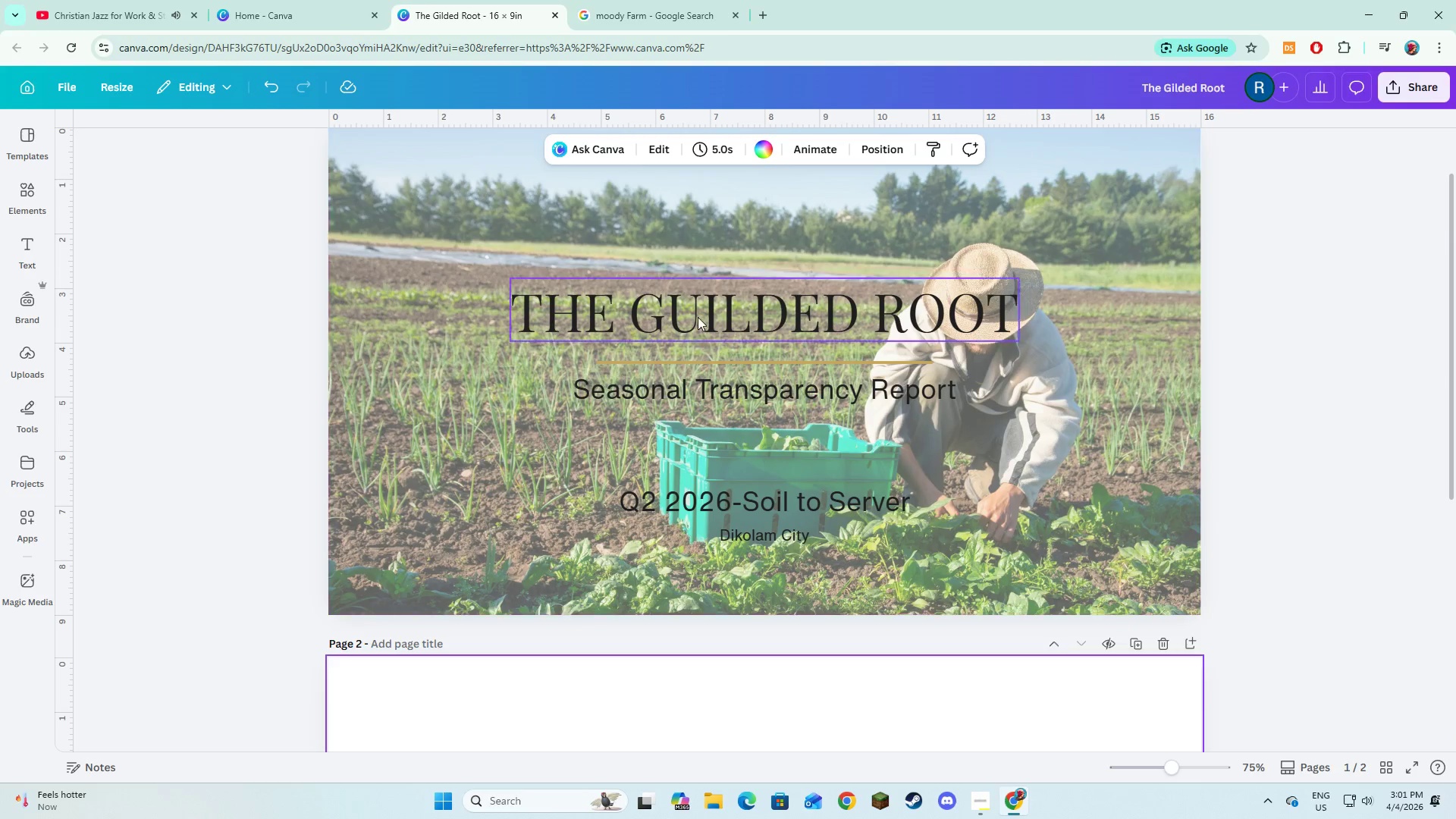 
left_click([792, 362])
 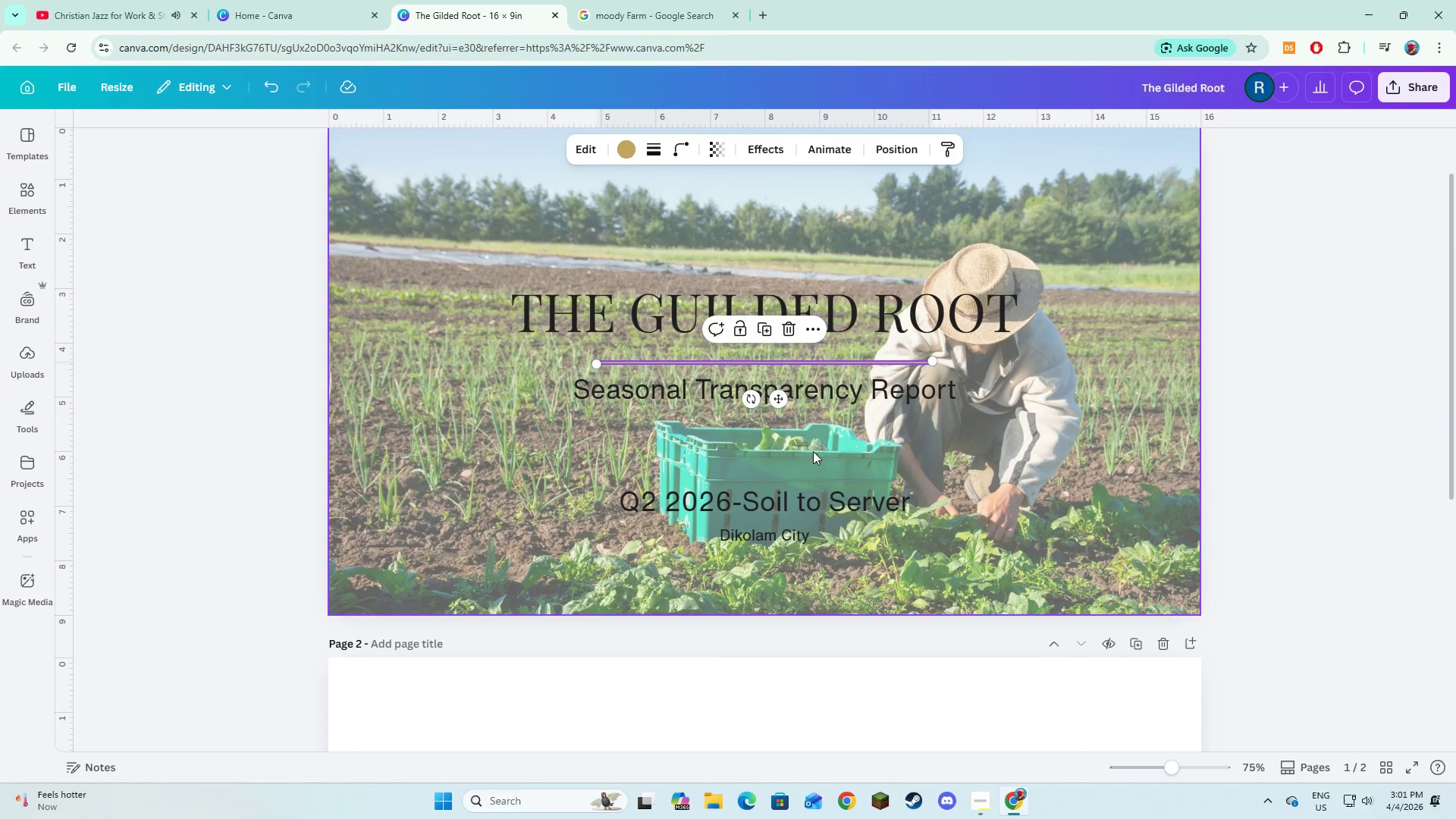 
left_click([804, 479])
 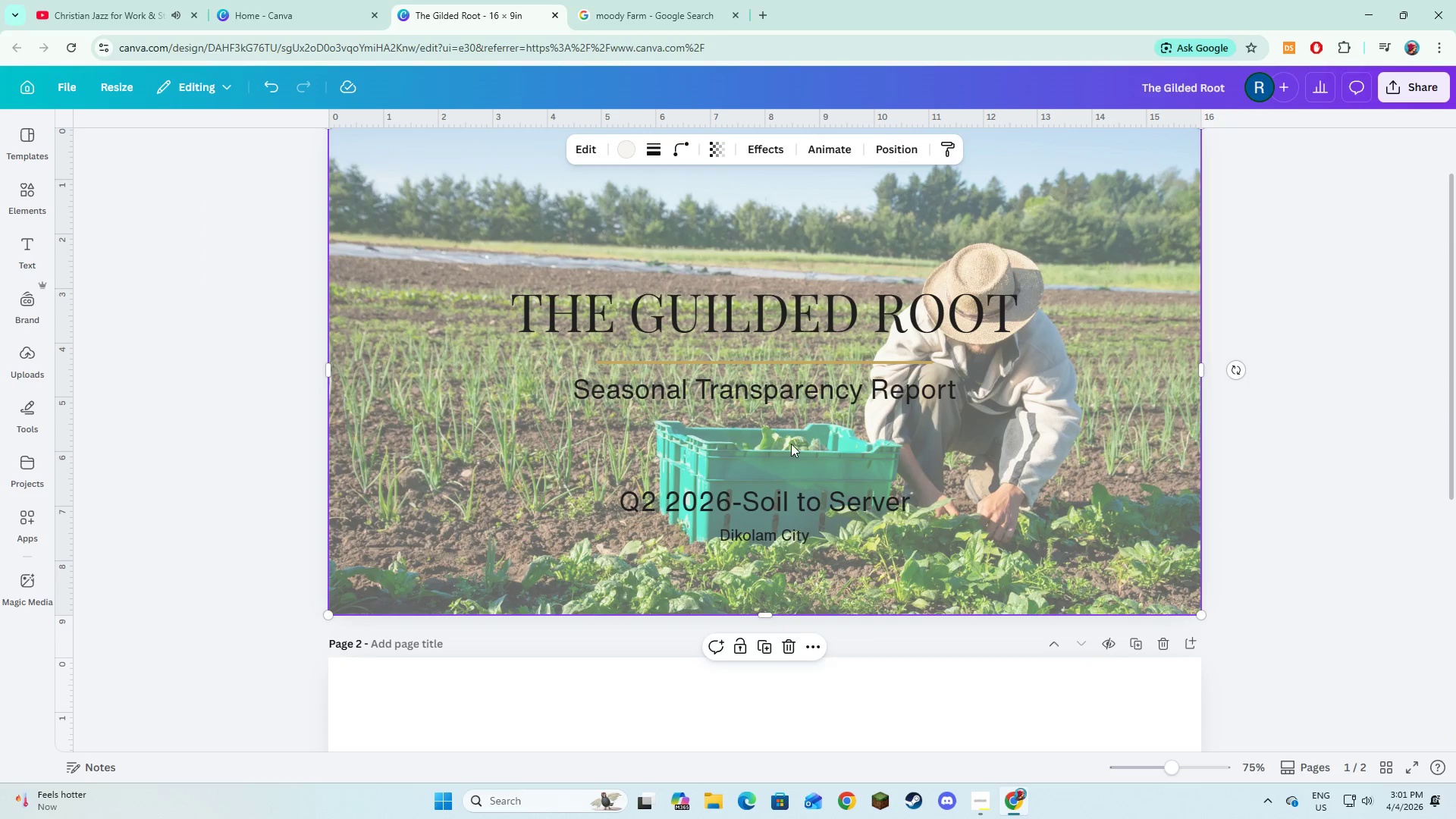 
key(Alt+AltLeft)
 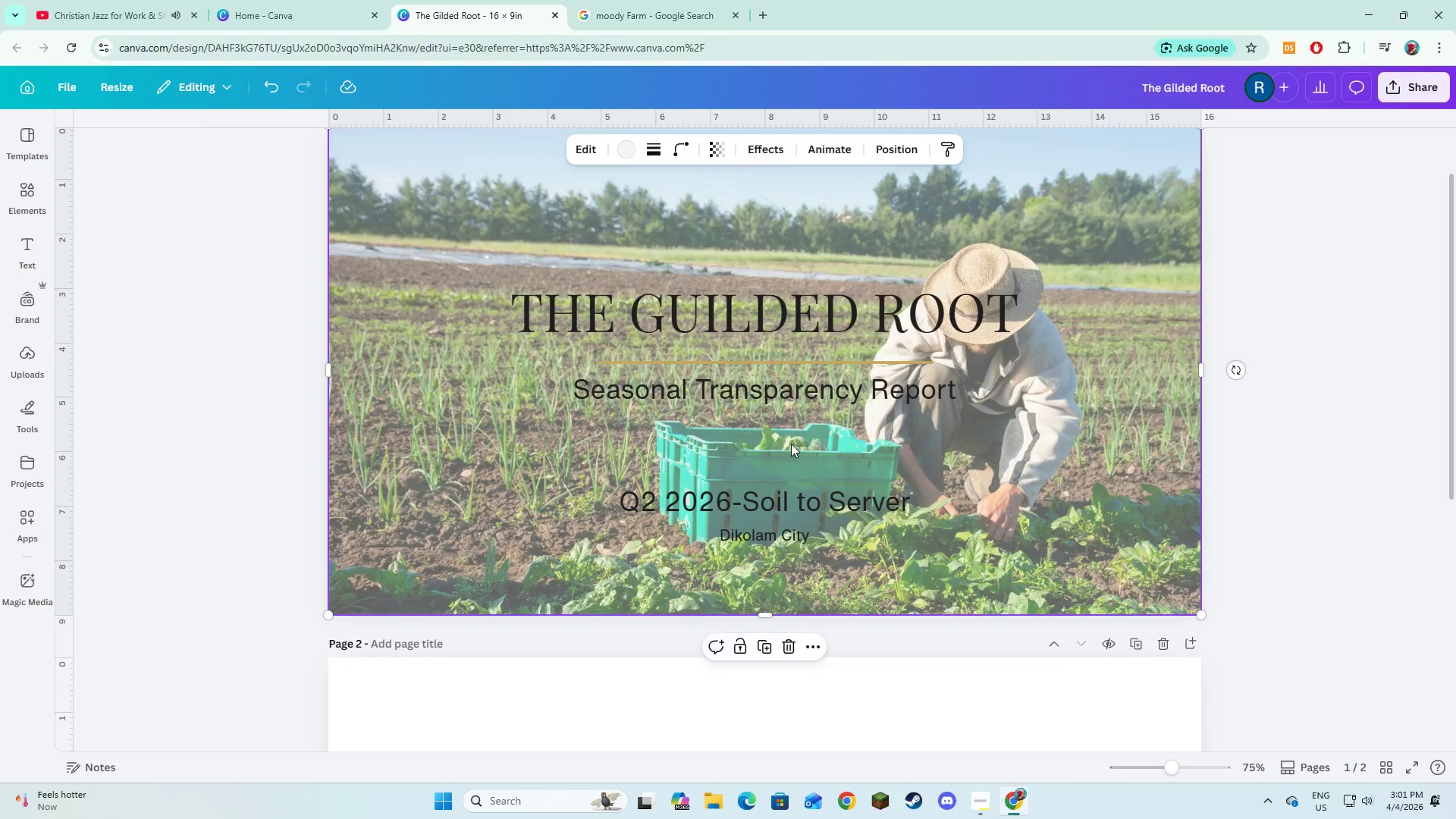 
key(Alt+Tab)